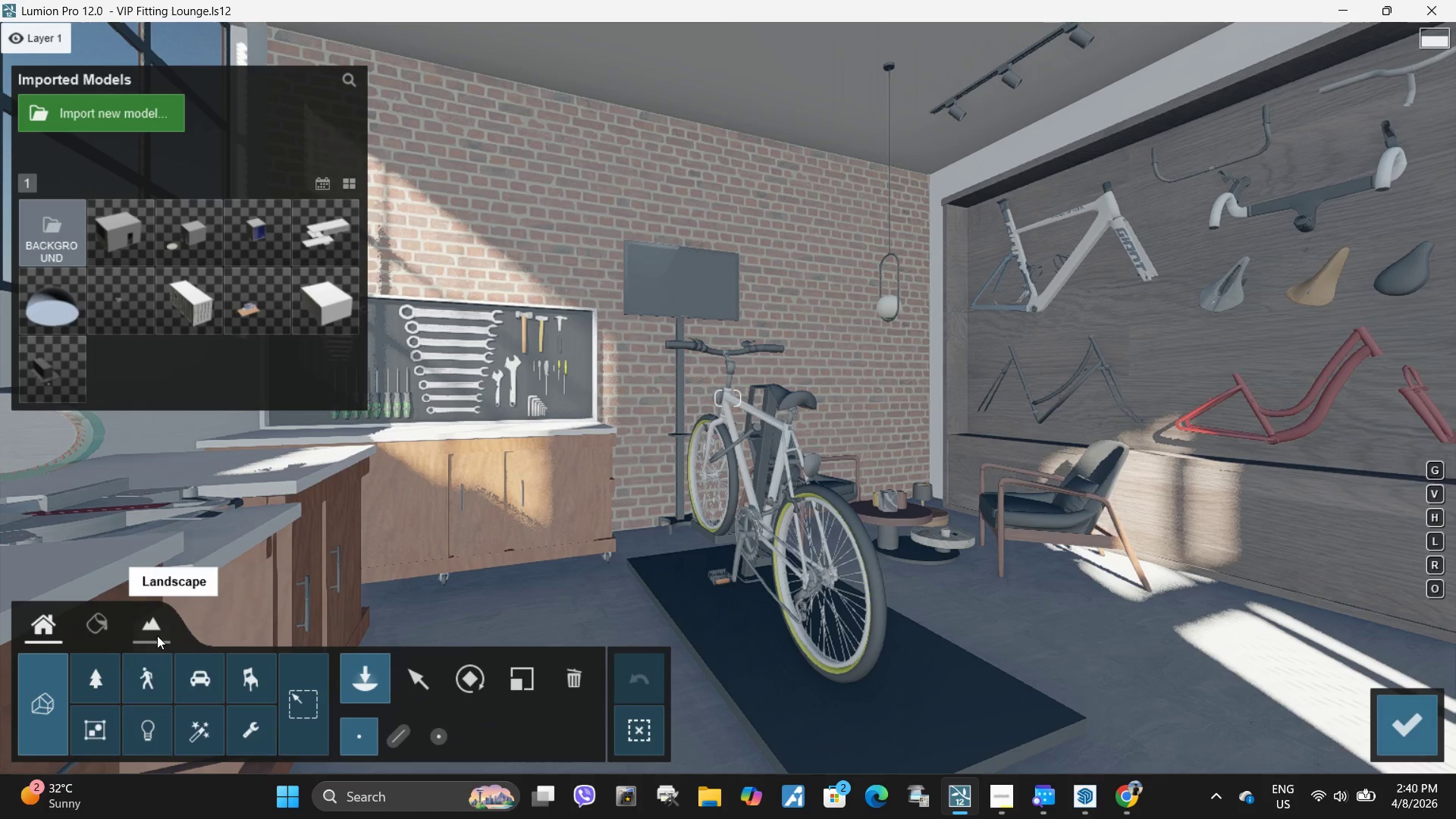 
left_click([158, 724])
 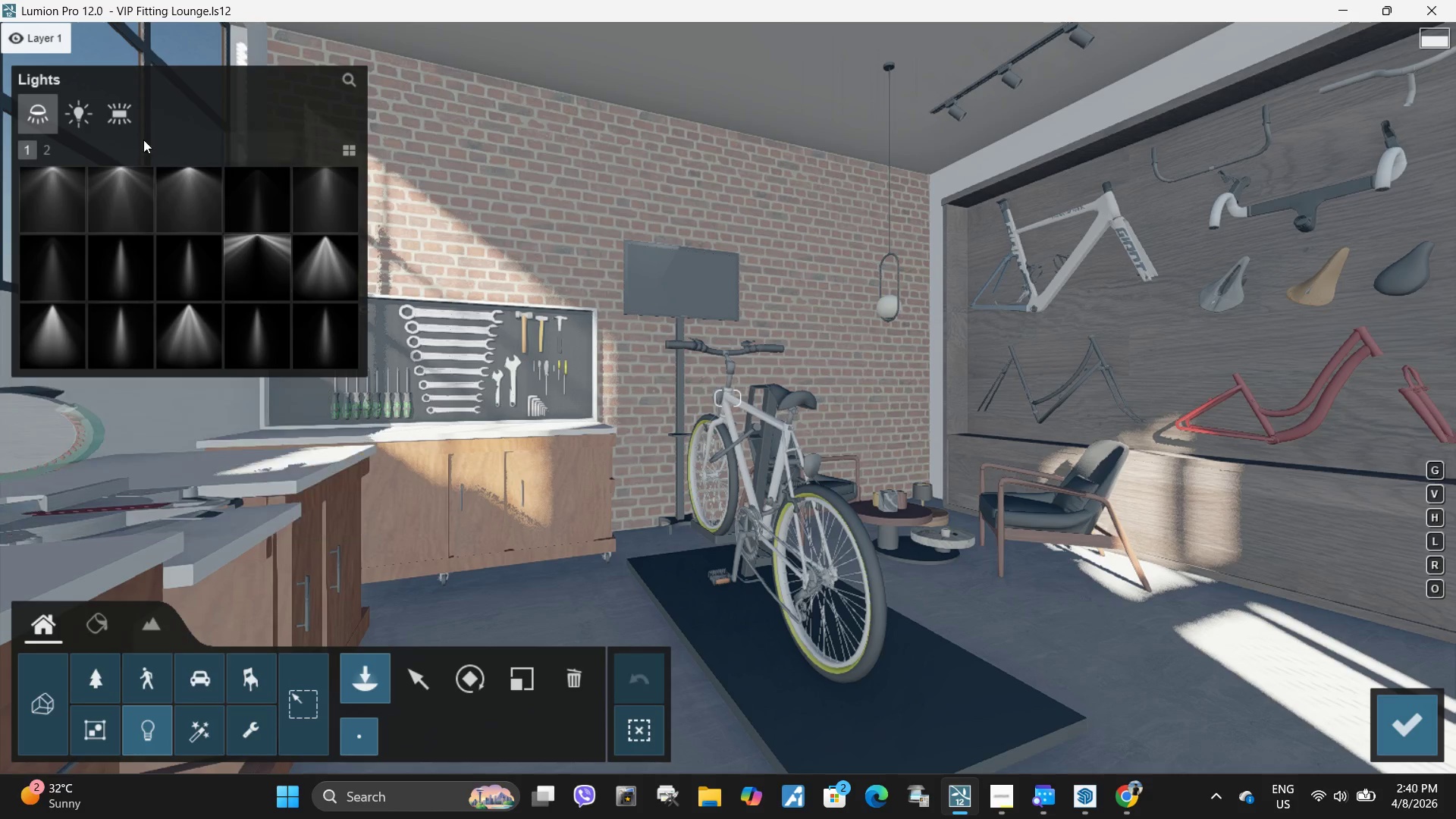 
left_click([115, 111])
 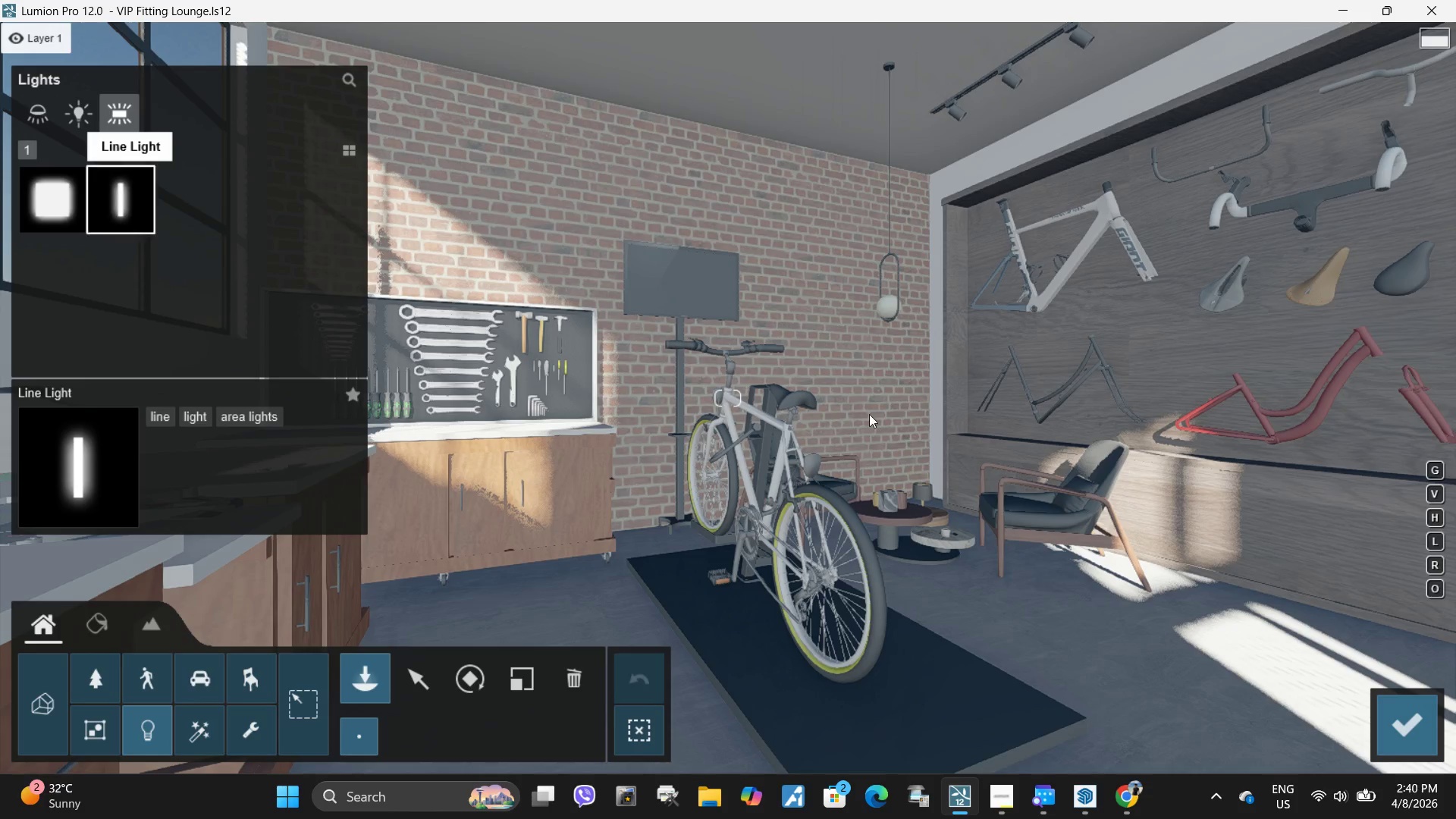 
type(wwwaa)
 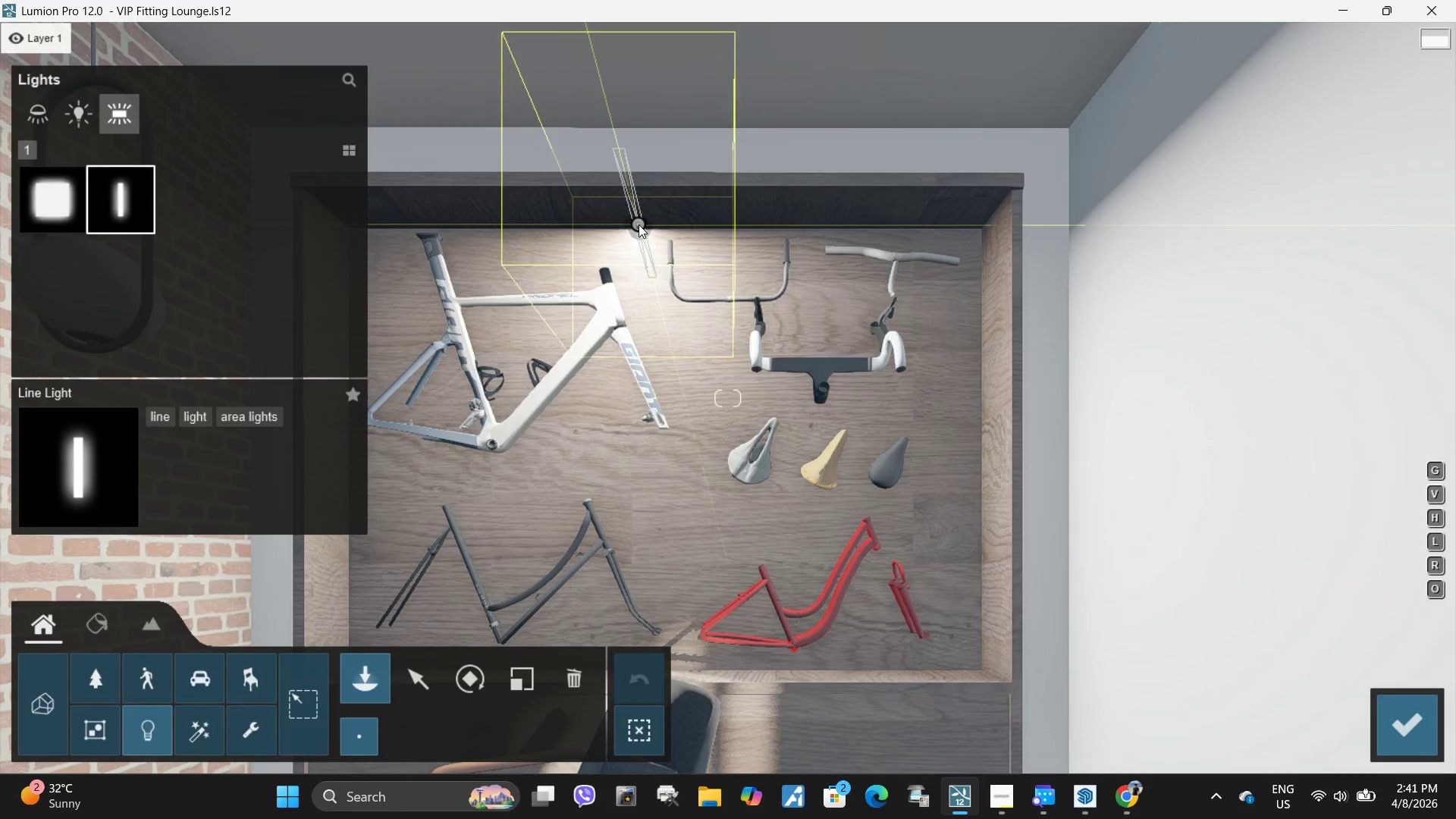 
left_click([639, 224])
 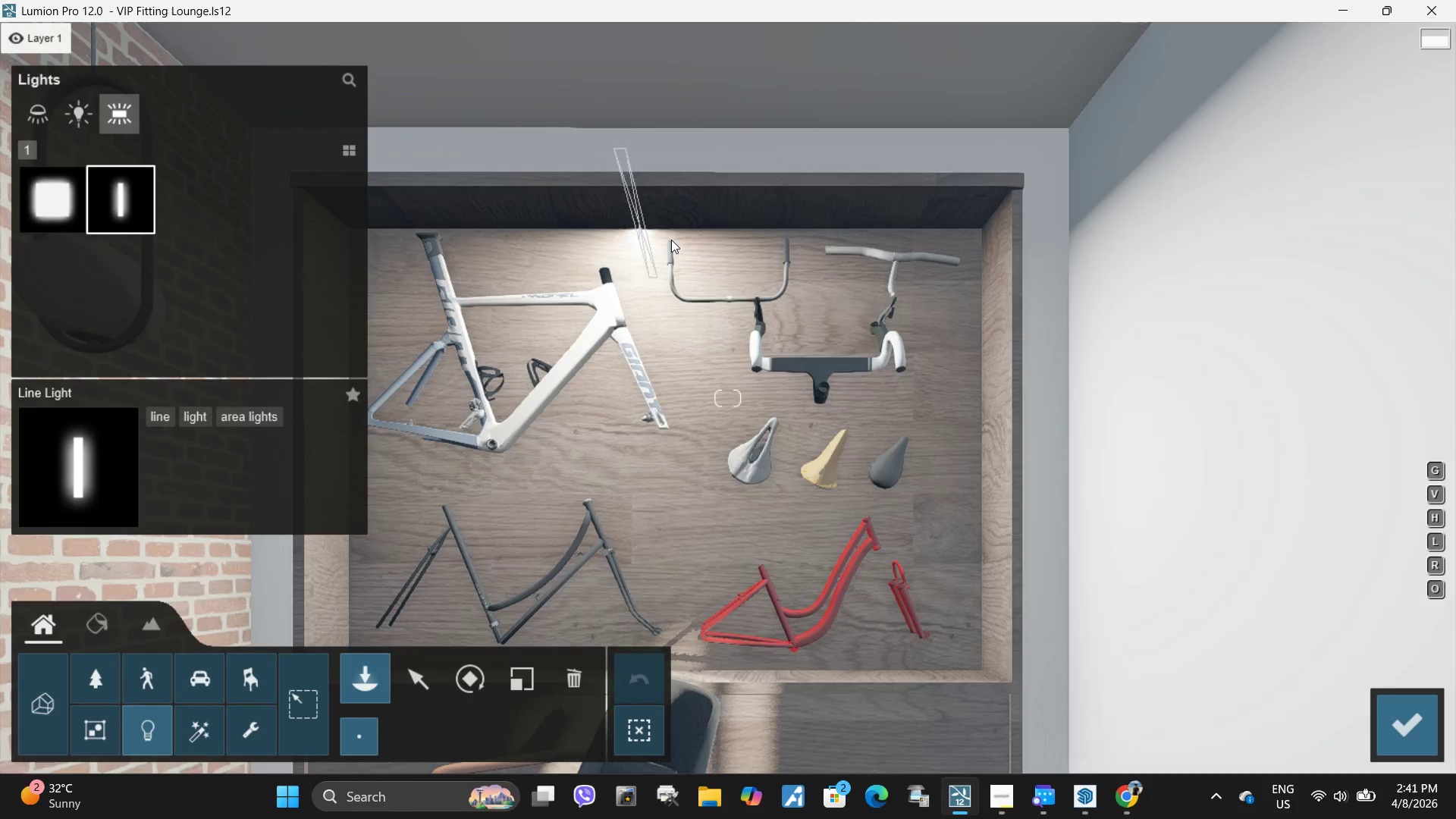 
key(A)
 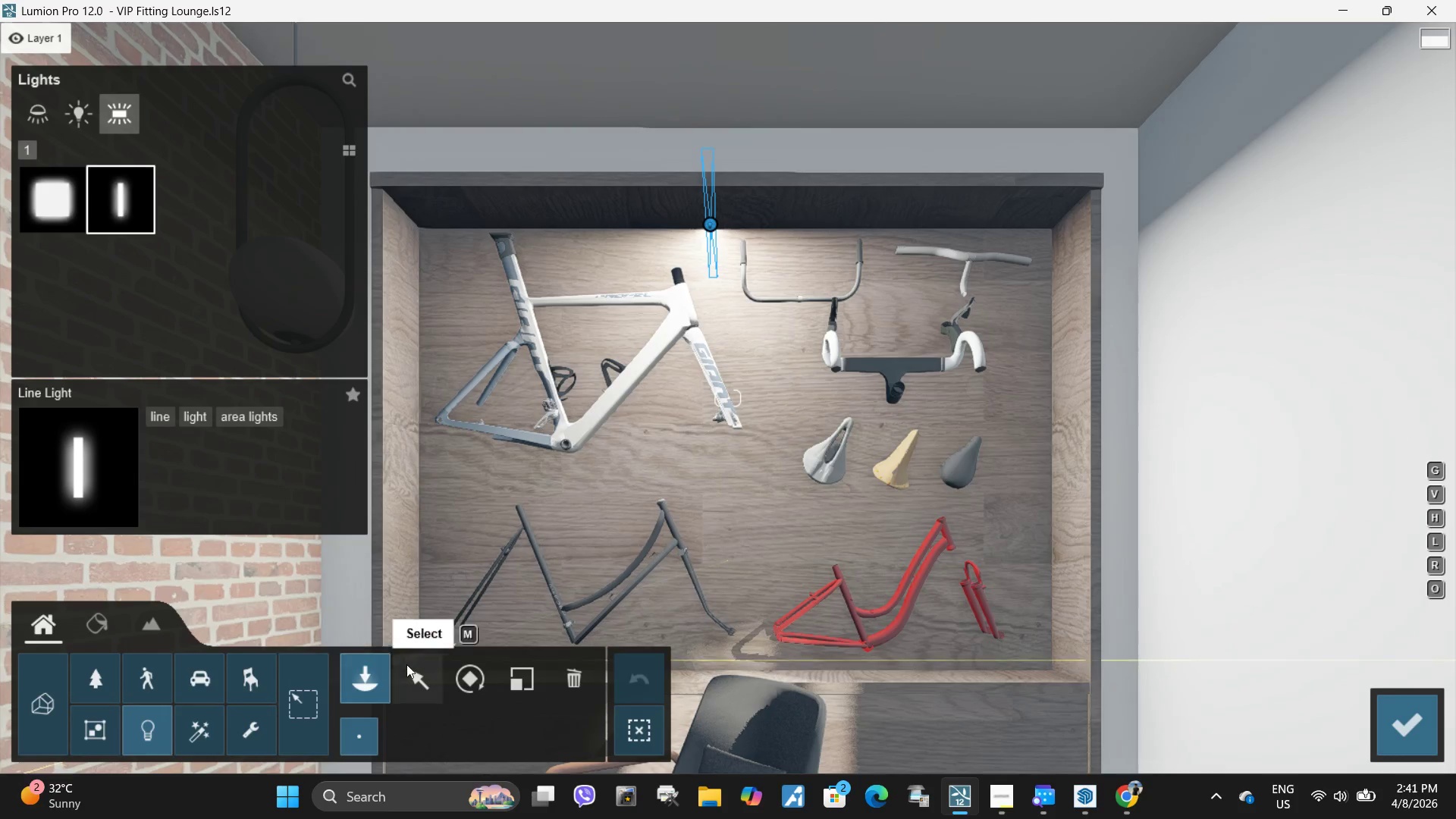 
left_click([415, 686])
 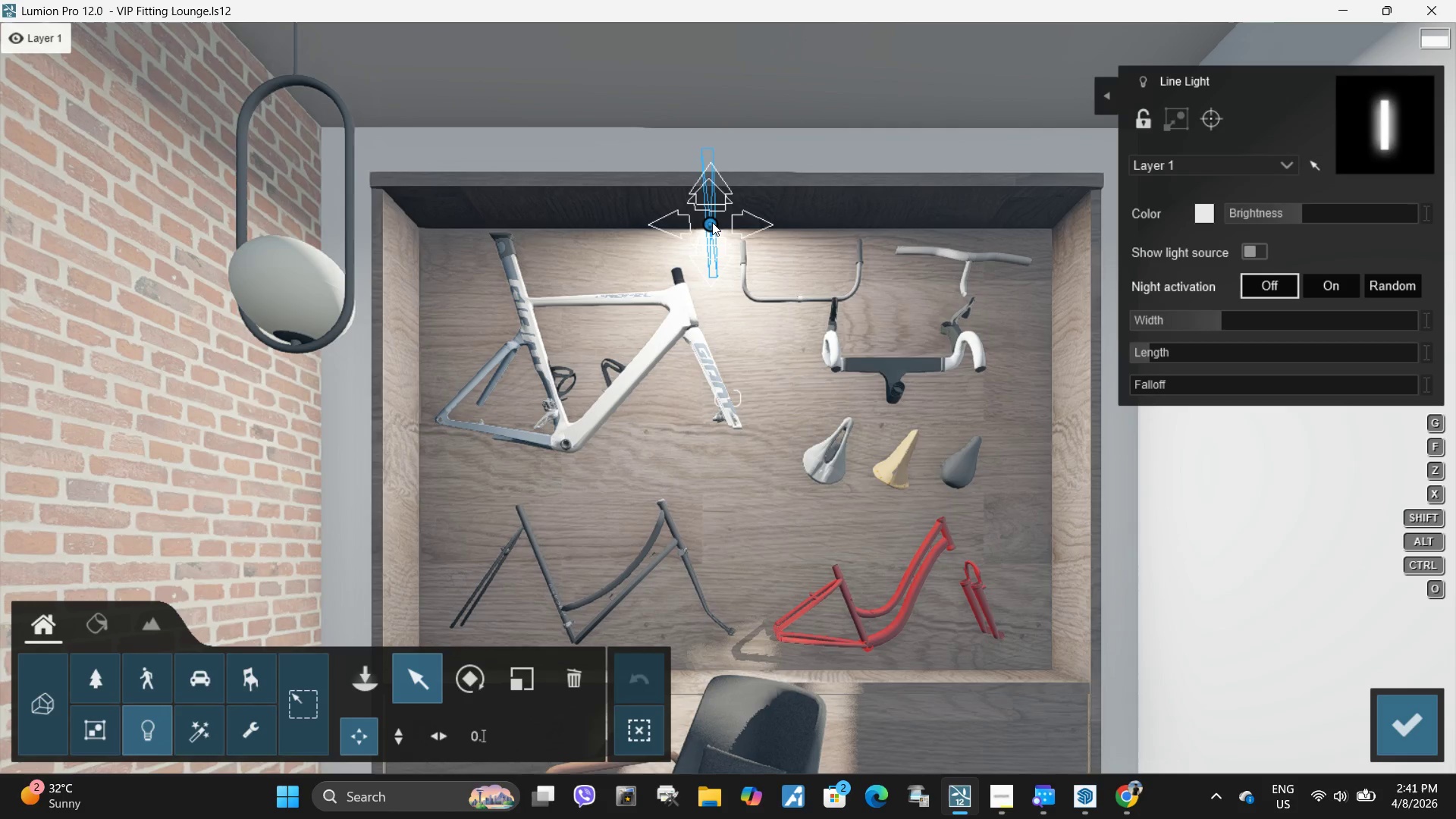 
left_click([712, 222])
 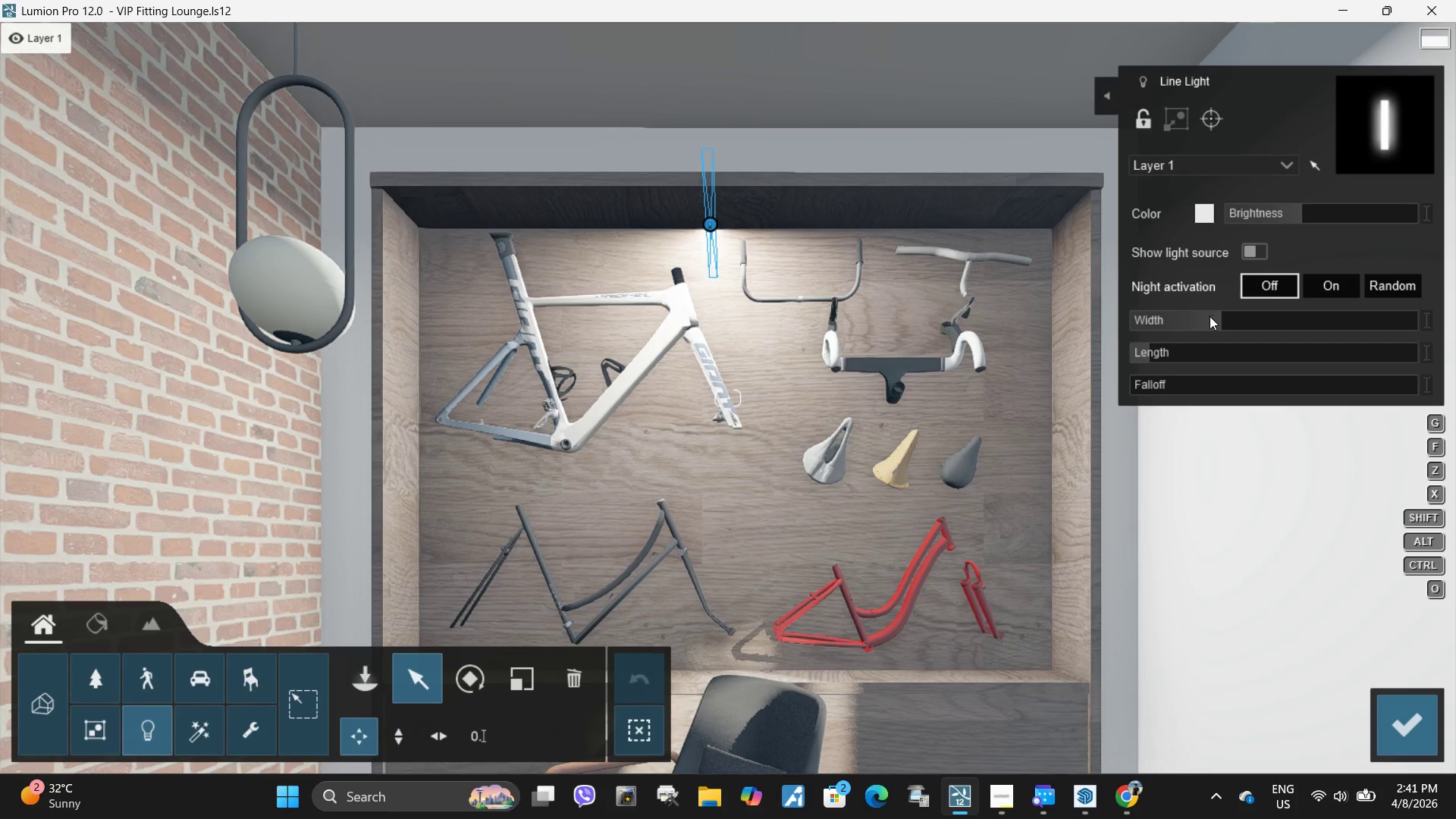 
left_click_drag(start_coordinate=[1216, 323], to_coordinate=[1193, 317])
 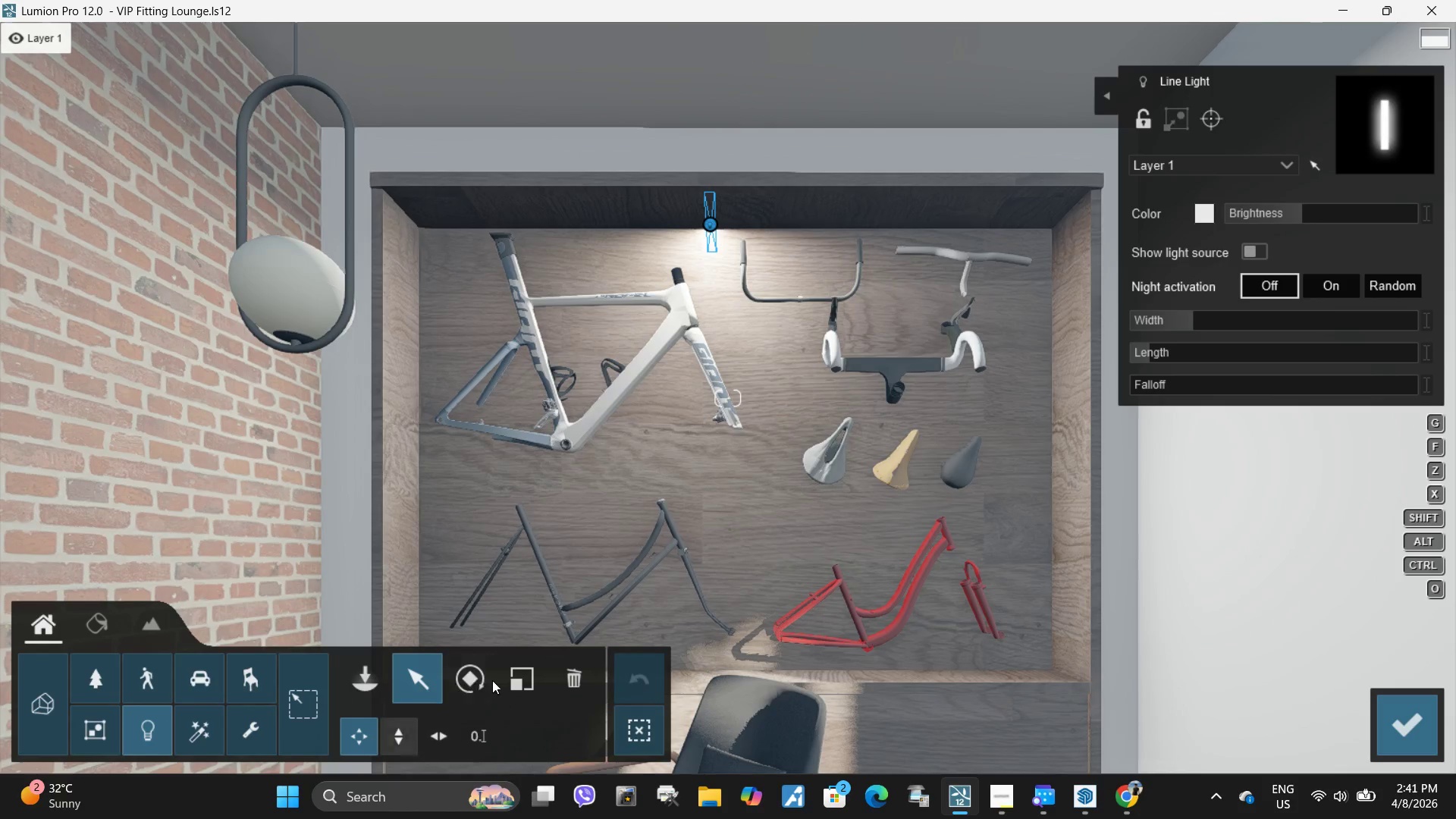 
left_click([472, 678])
 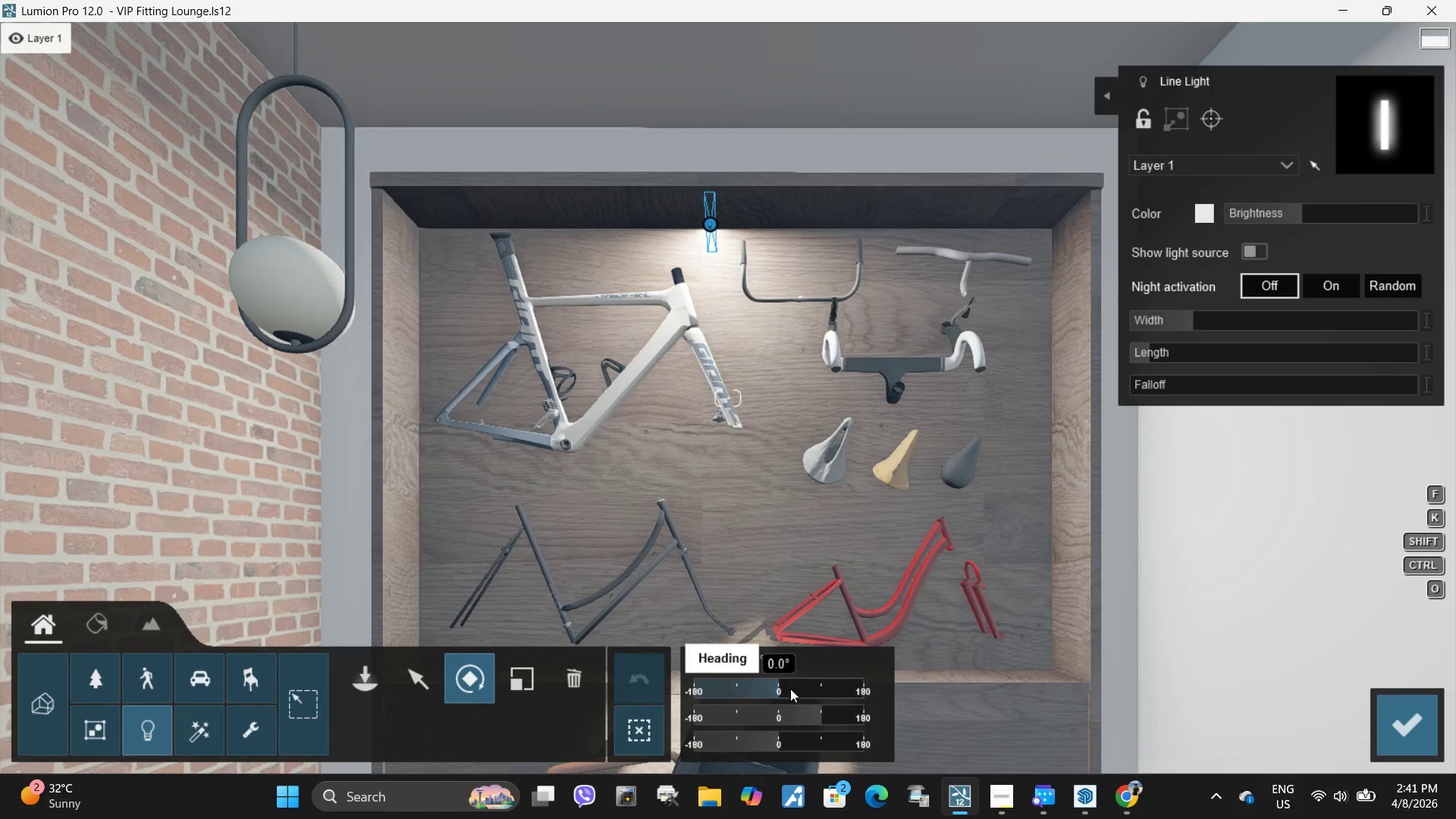 
left_click_drag(start_coordinate=[782, 686], to_coordinate=[824, 685])
 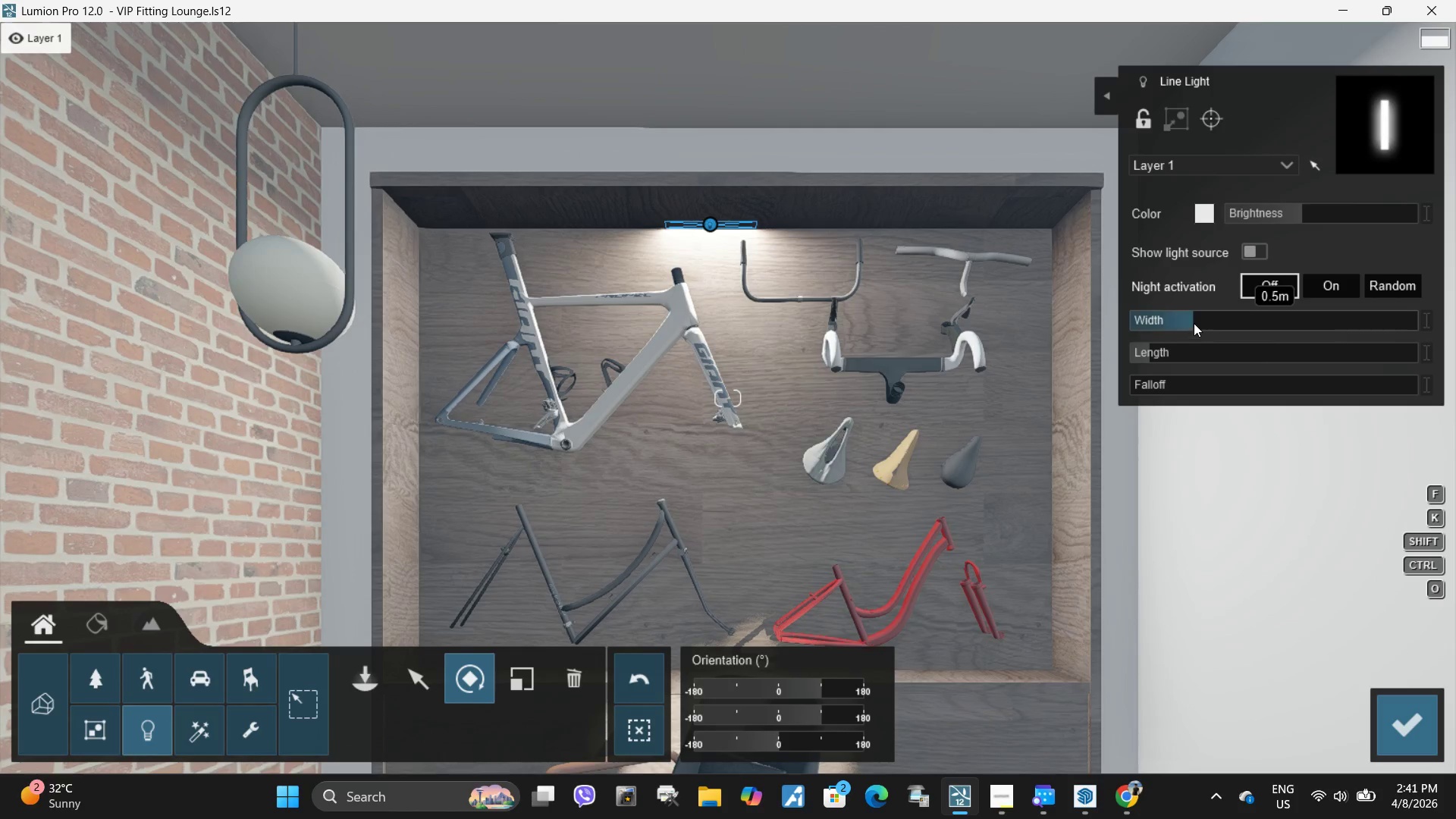 
left_click_drag(start_coordinate=[1191, 320], to_coordinate=[1292, 322])
 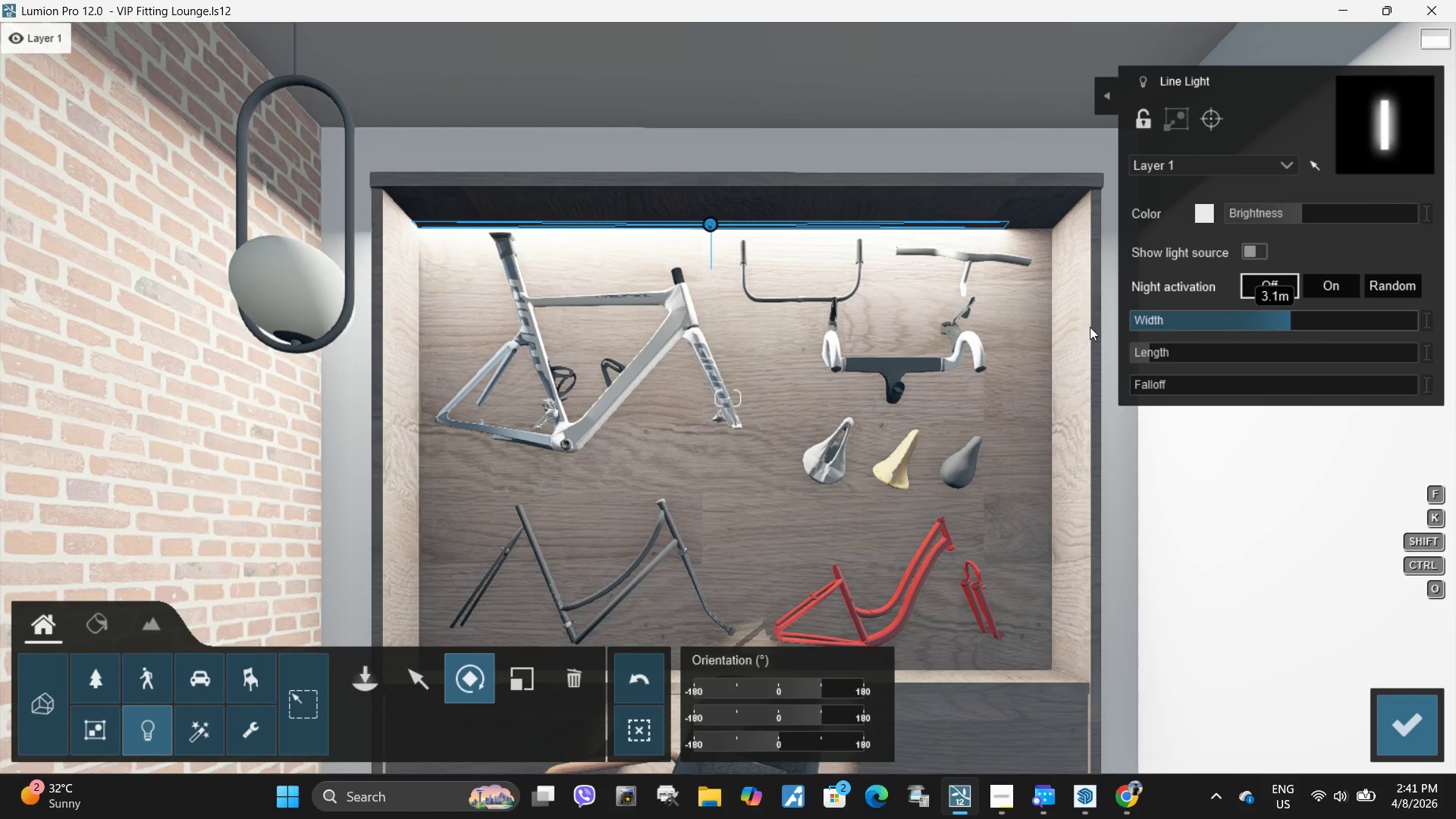 
double_click([444, 744])
 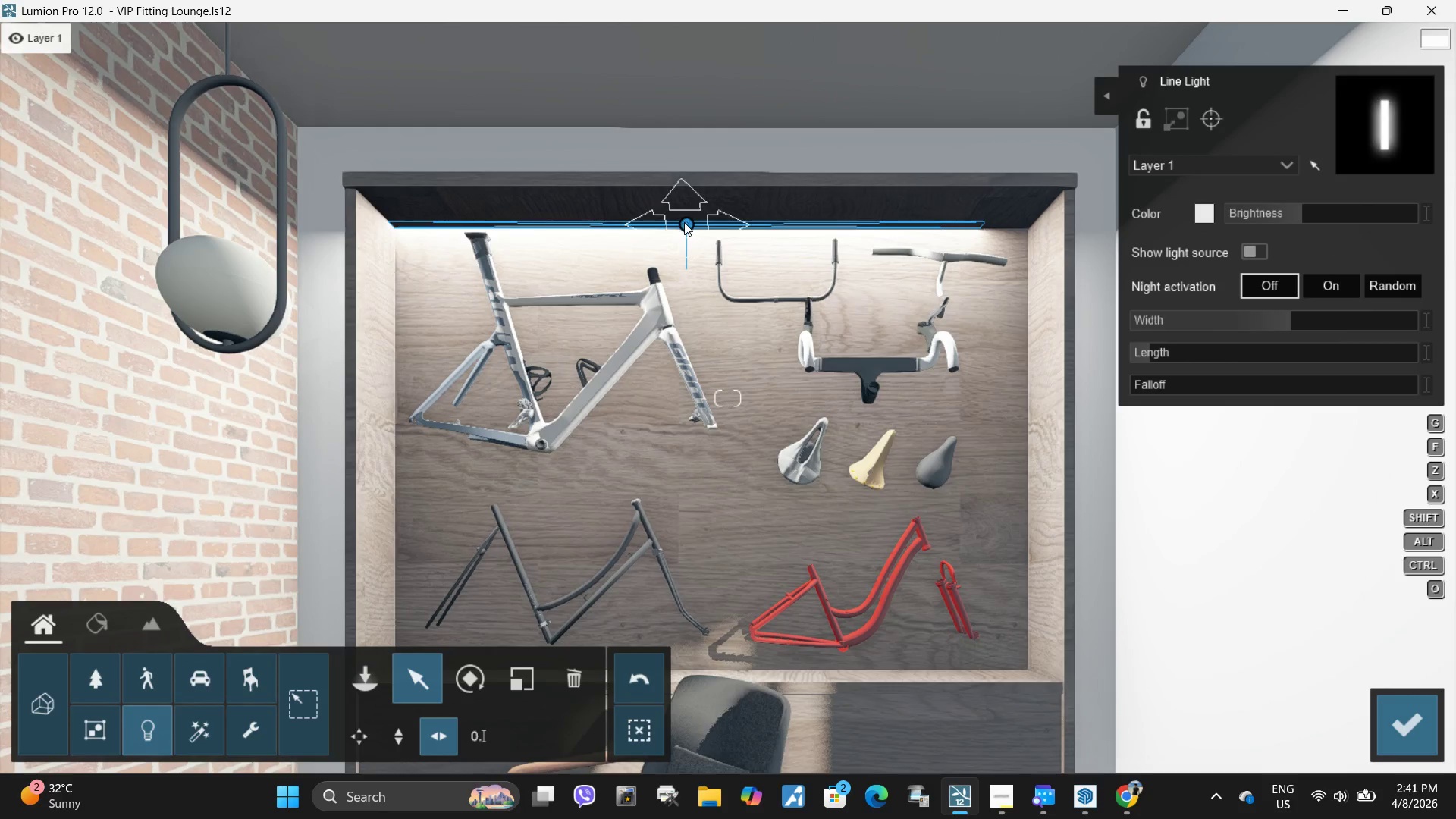 
left_click_drag(start_coordinate=[686, 223], to_coordinate=[722, 228])
 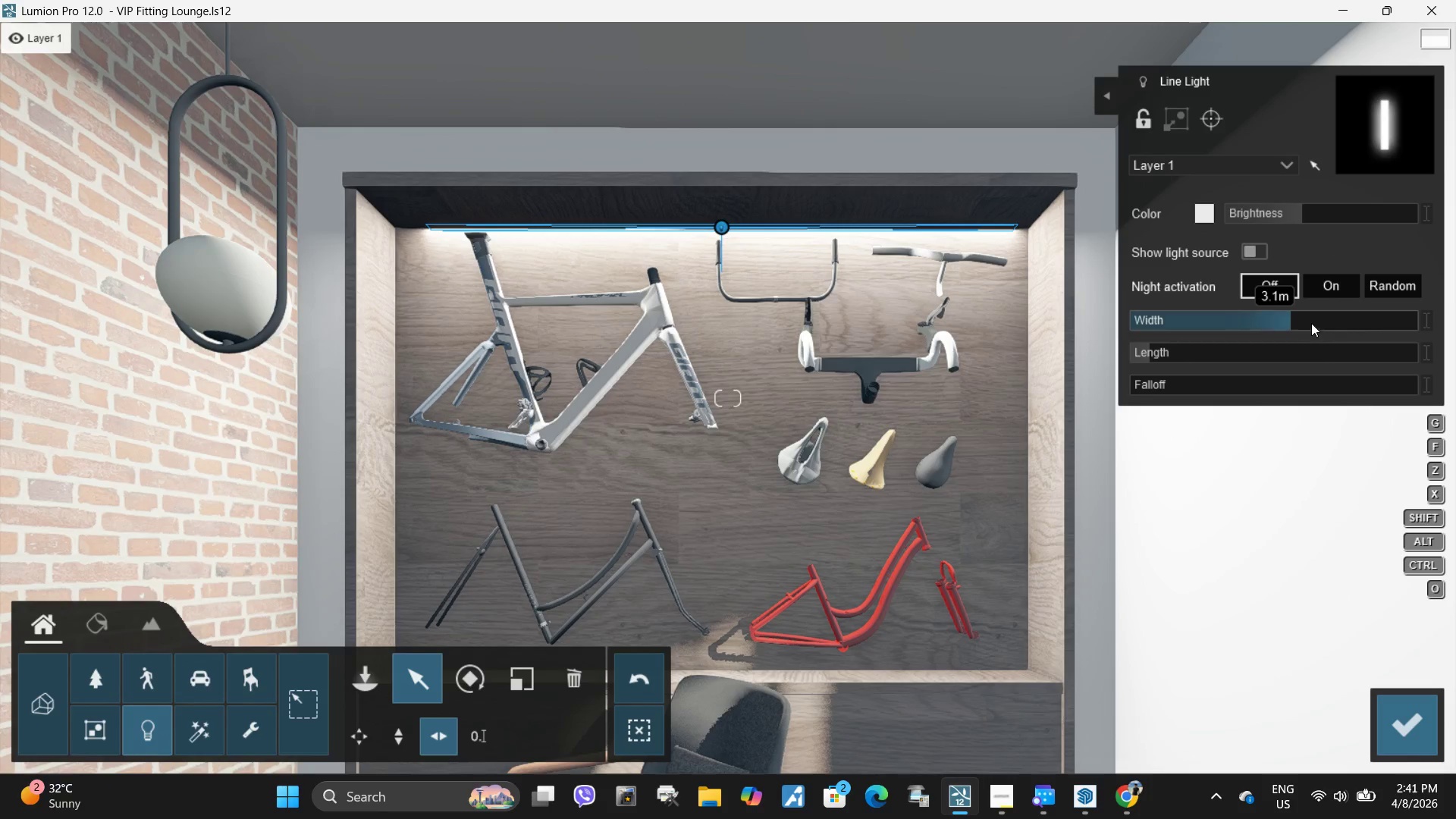 
left_click_drag(start_coordinate=[1284, 318], to_coordinate=[1299, 320])
 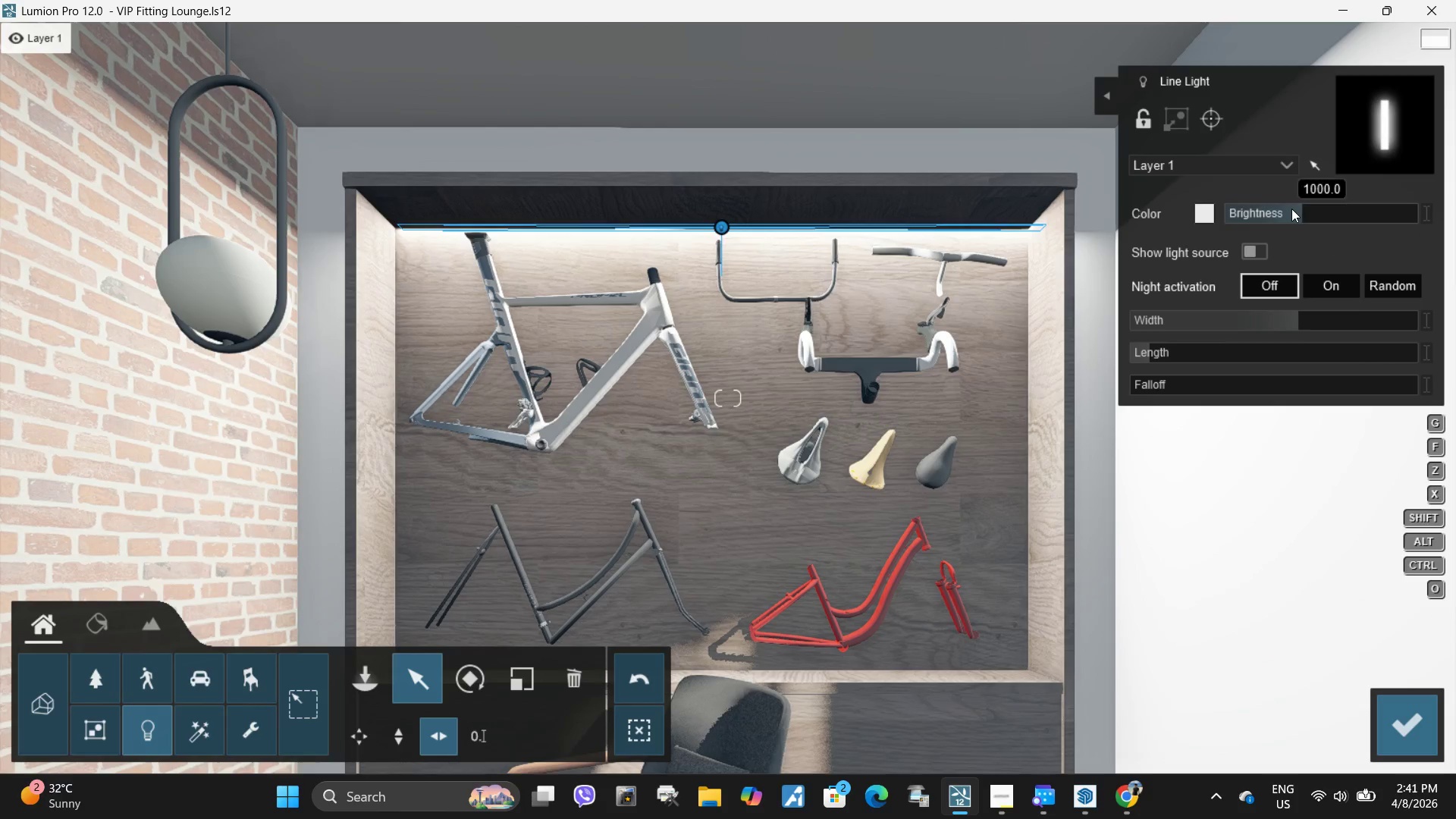 
left_click_drag(start_coordinate=[1291, 209], to_coordinate=[1284, 212])
 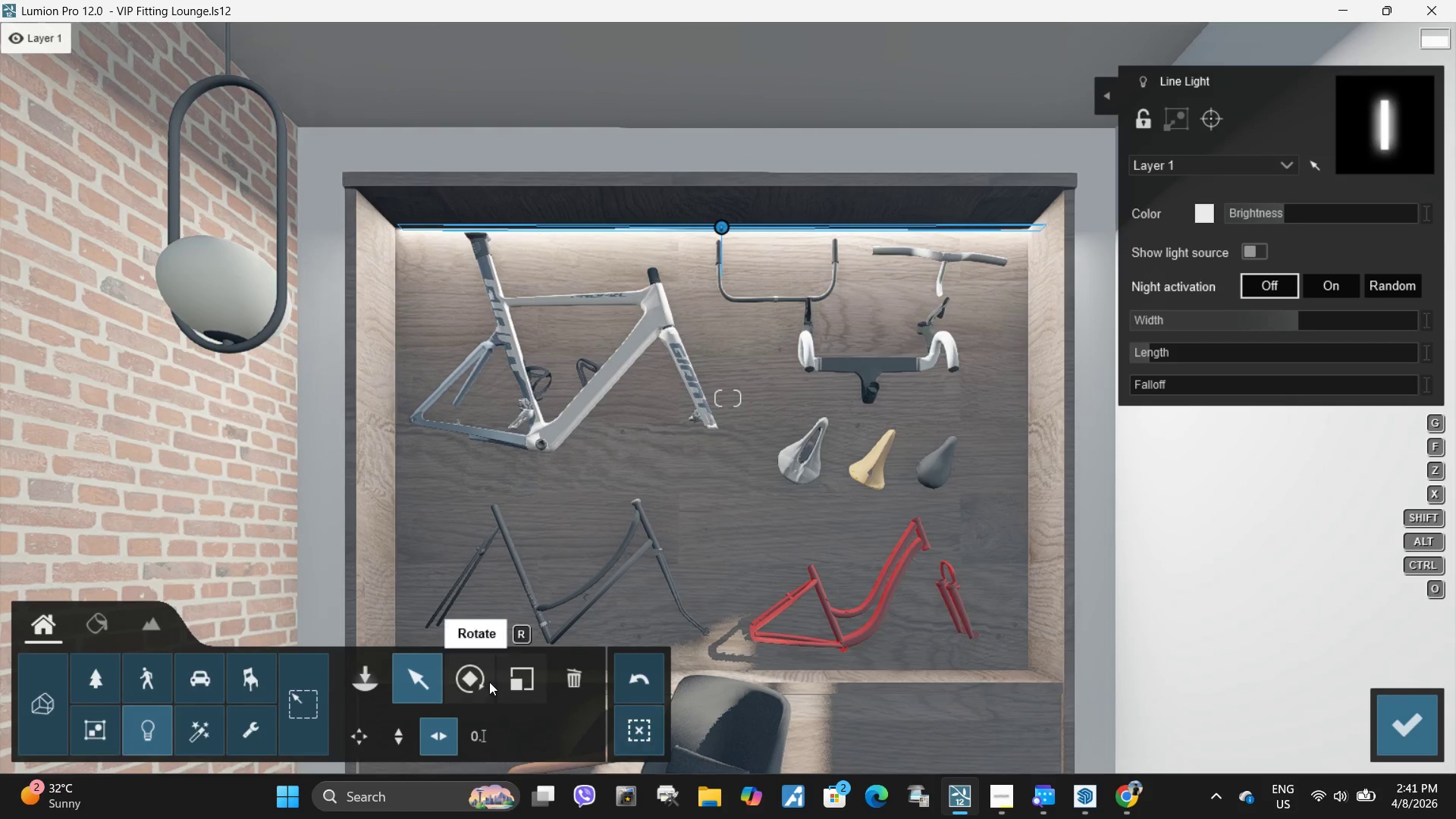 
left_click([480, 682])
 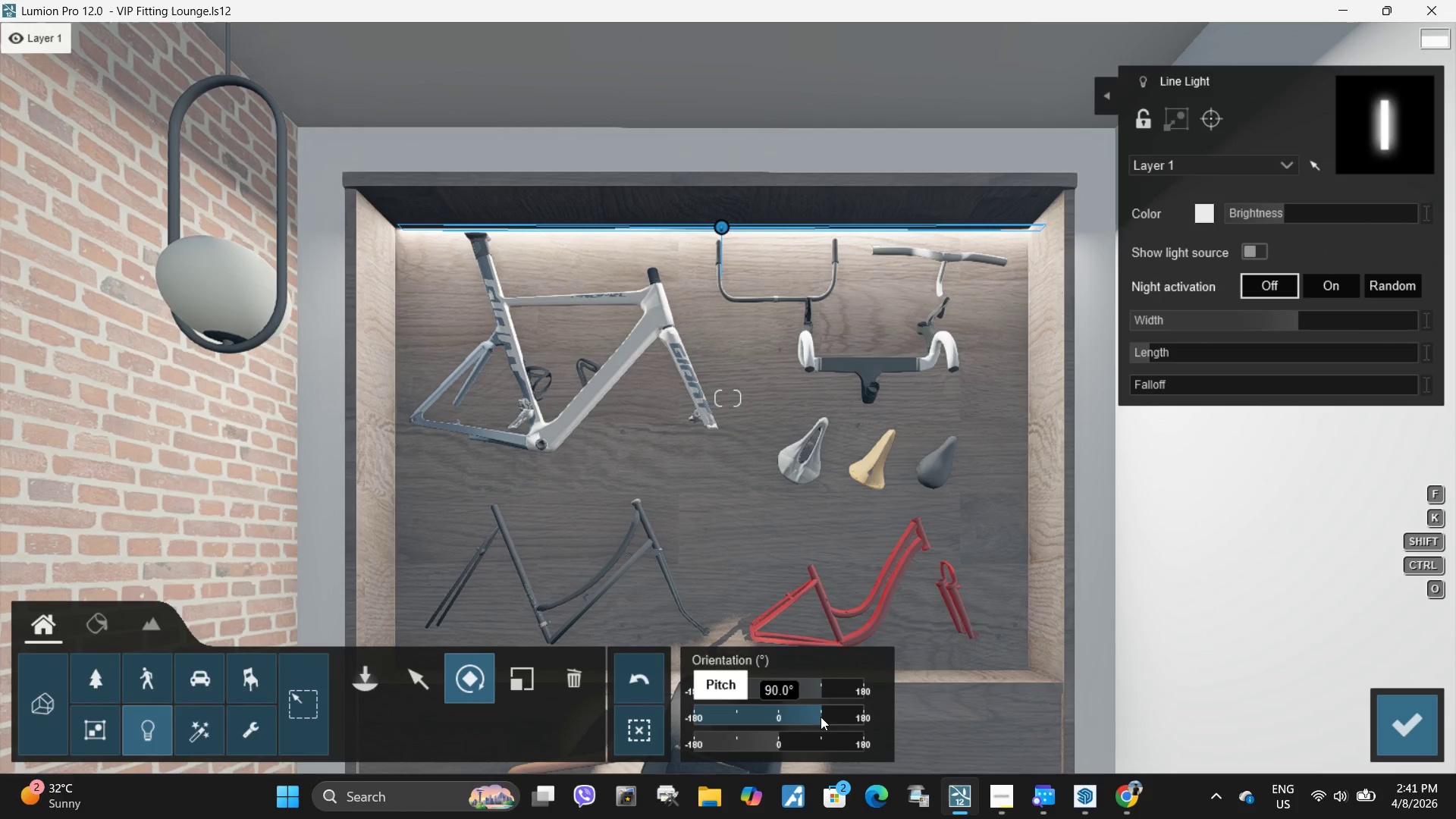 
left_click_drag(start_coordinate=[817, 717], to_coordinate=[791, 716])
 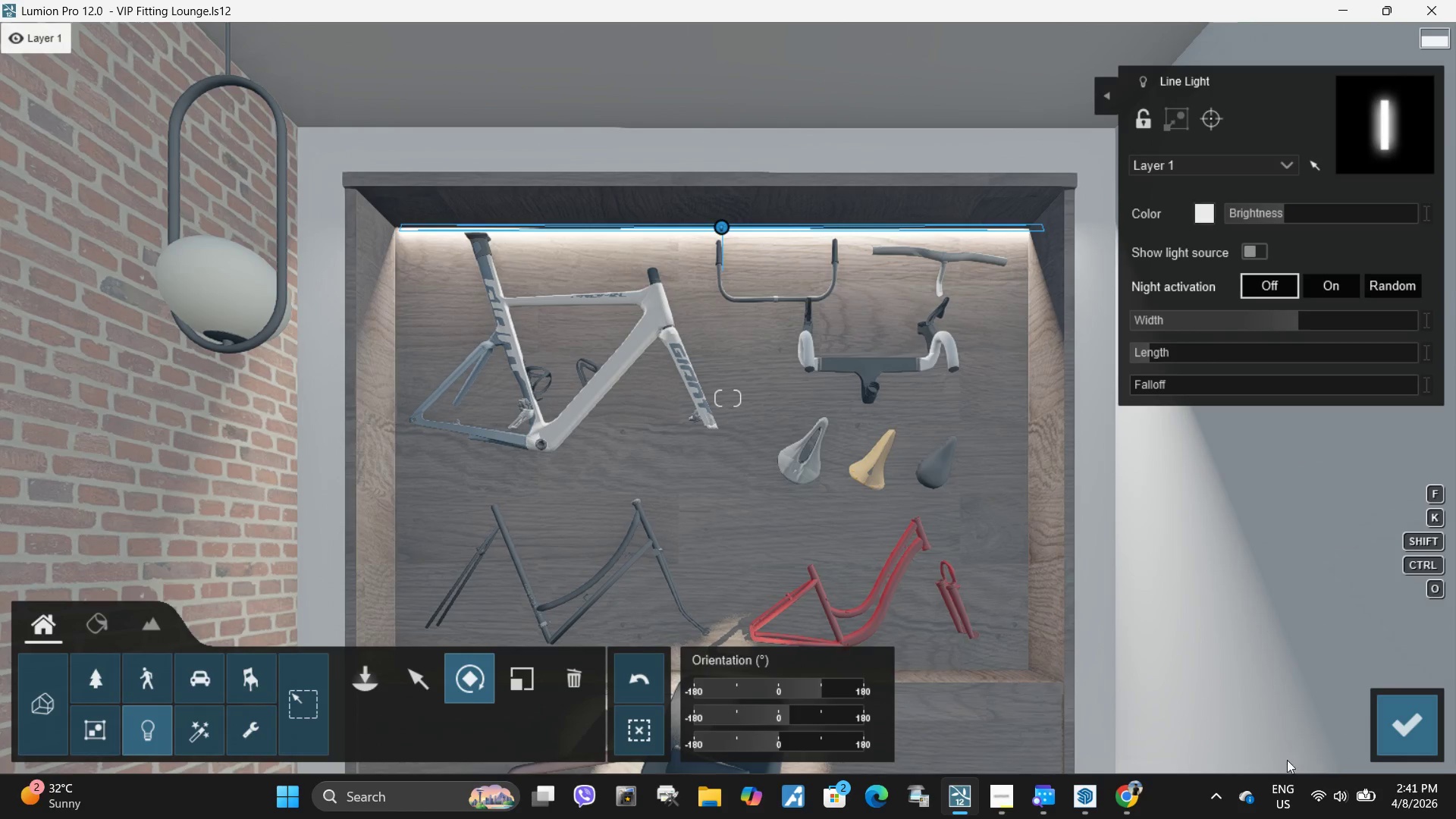 
left_click([1075, 801])